 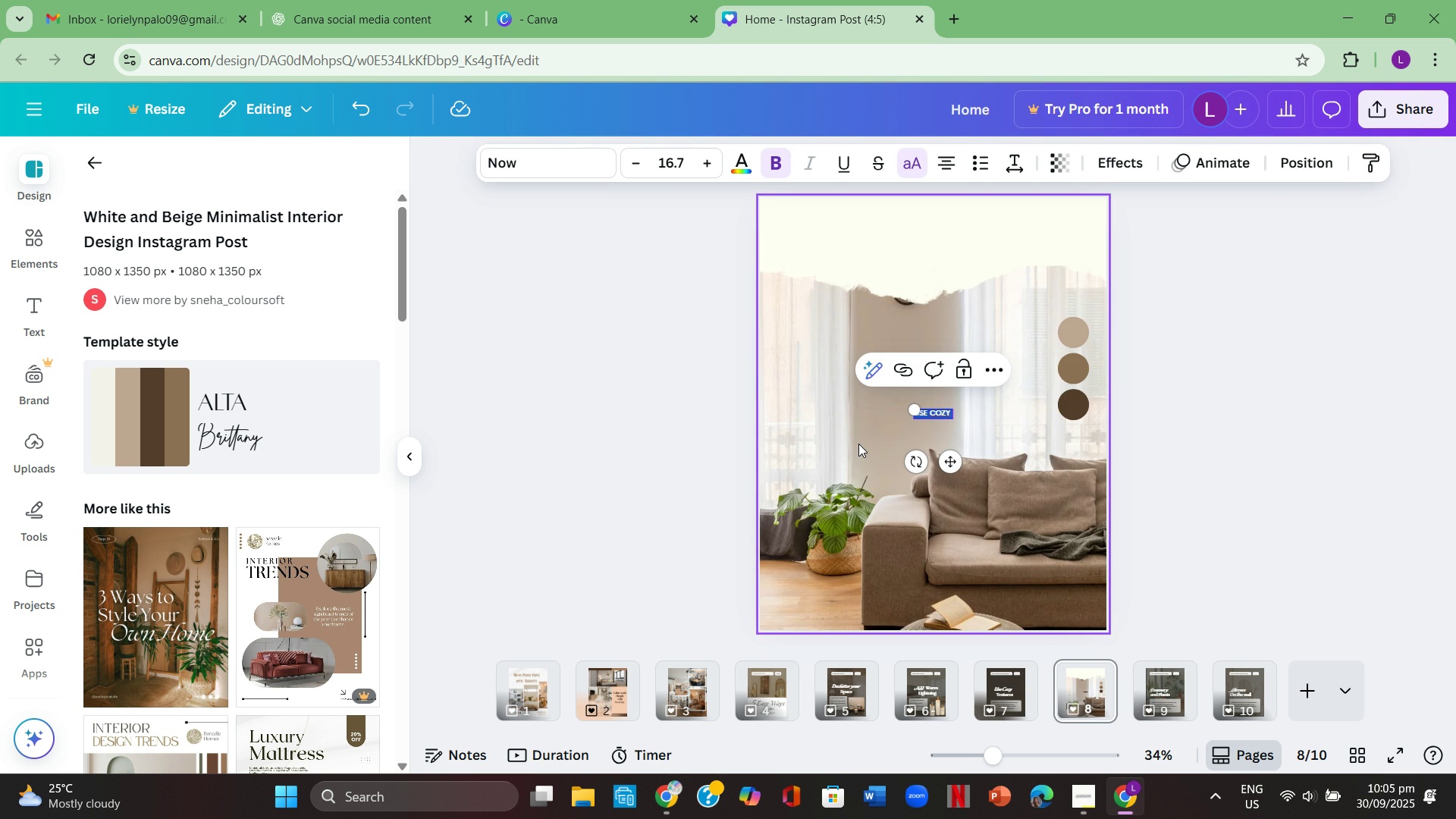 
left_click([916, 408])
 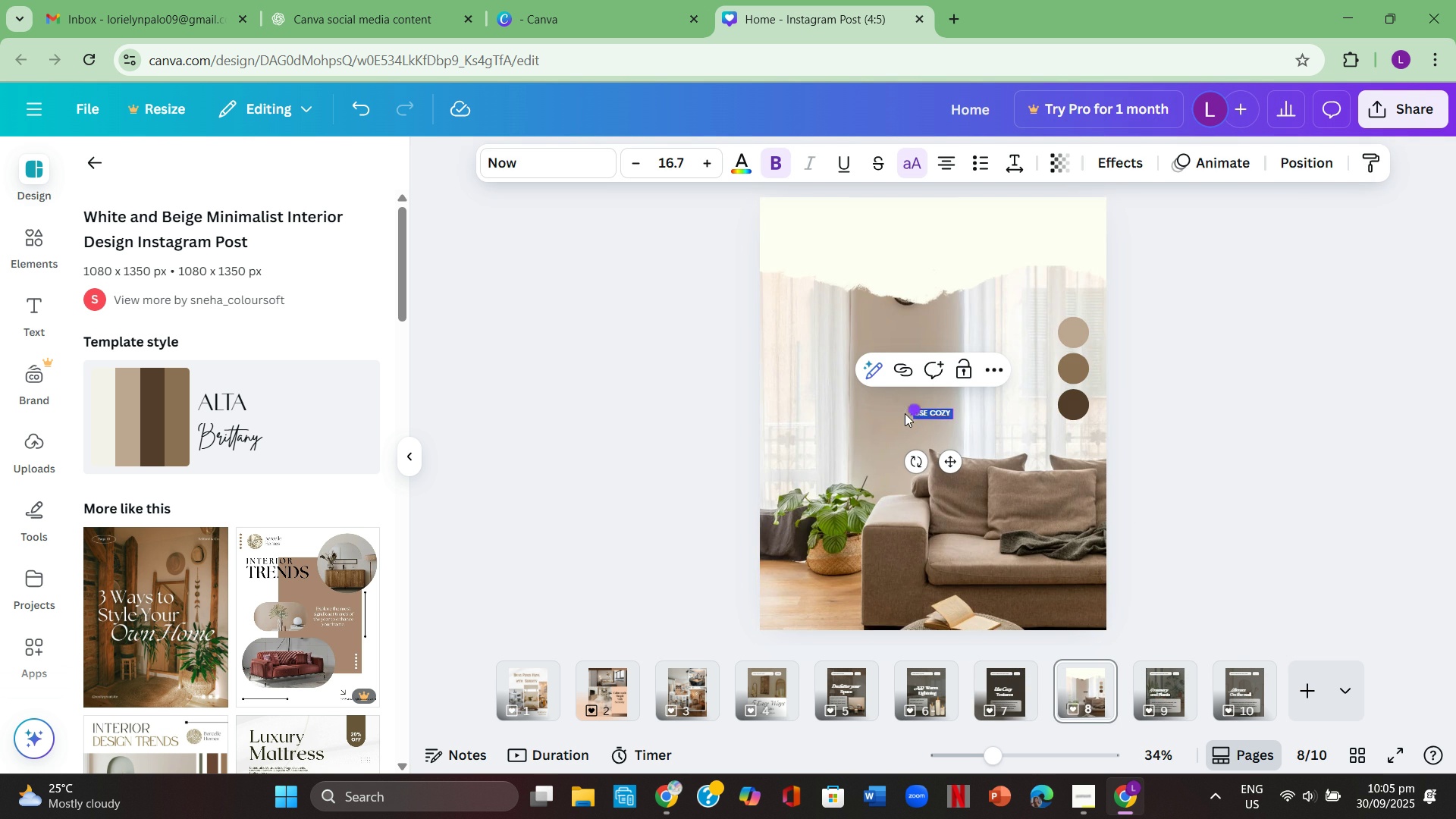 
key(Control+Backspace)
 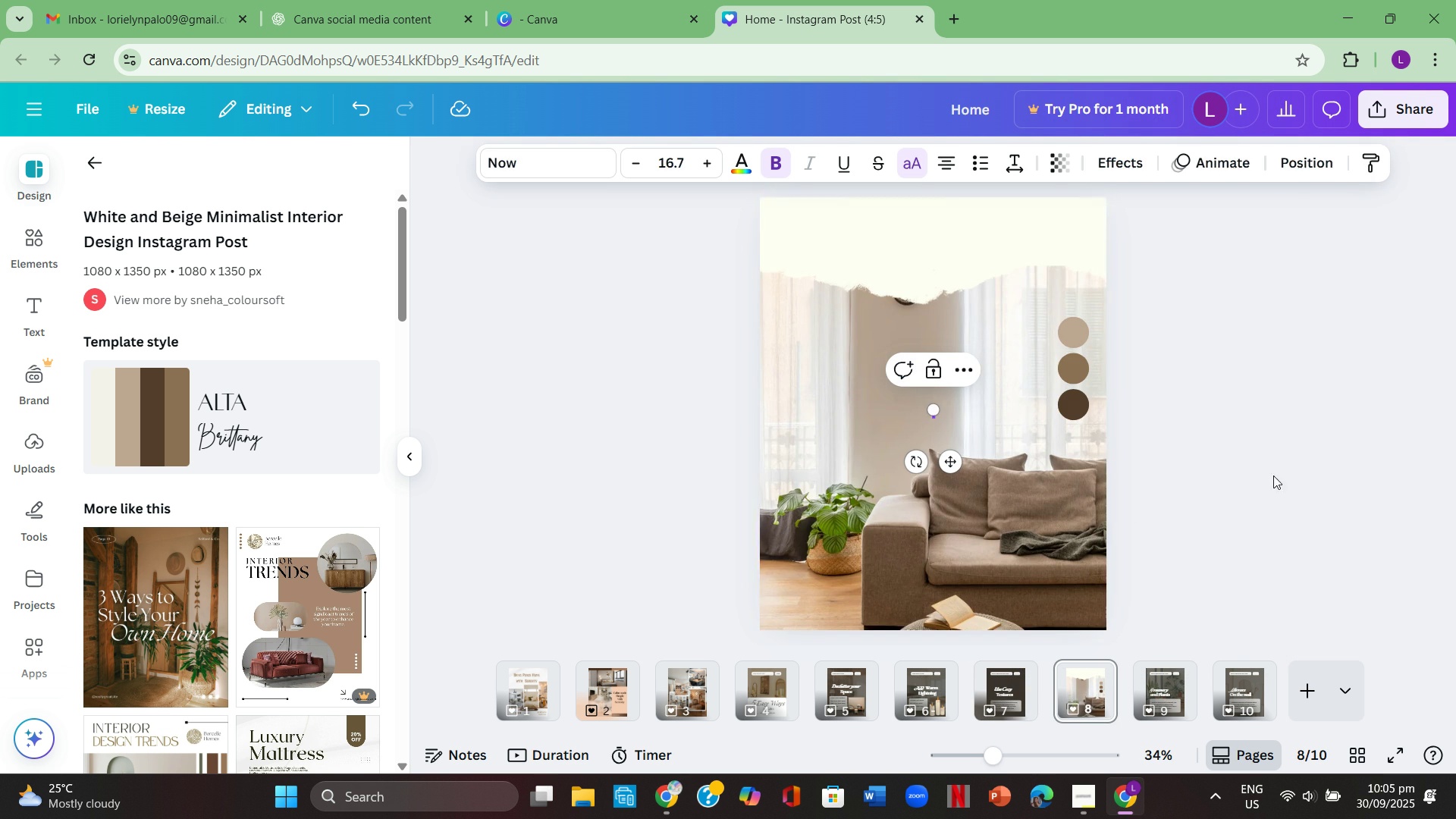 
left_click([1278, 477])
 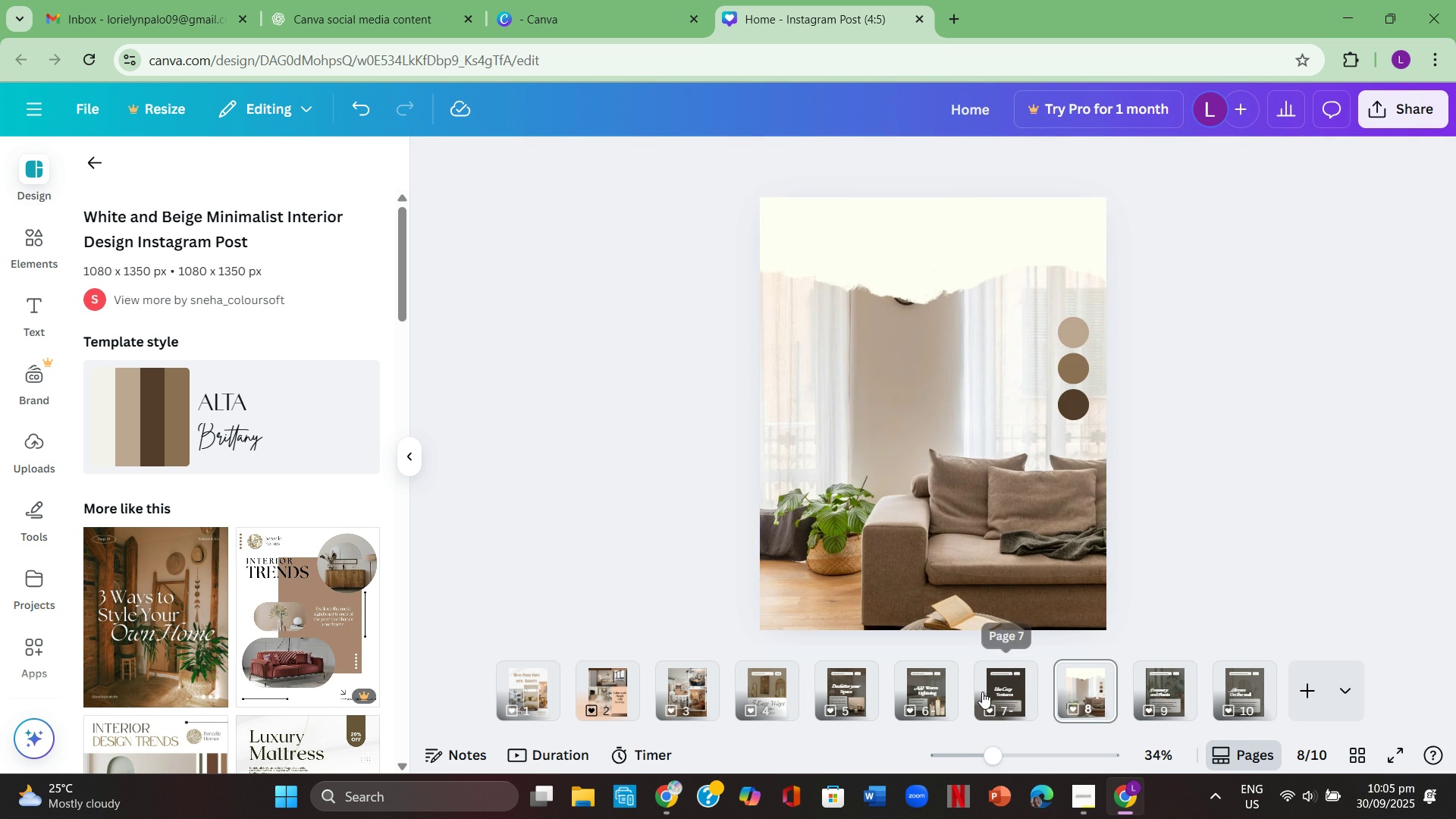 
left_click([1018, 673])
 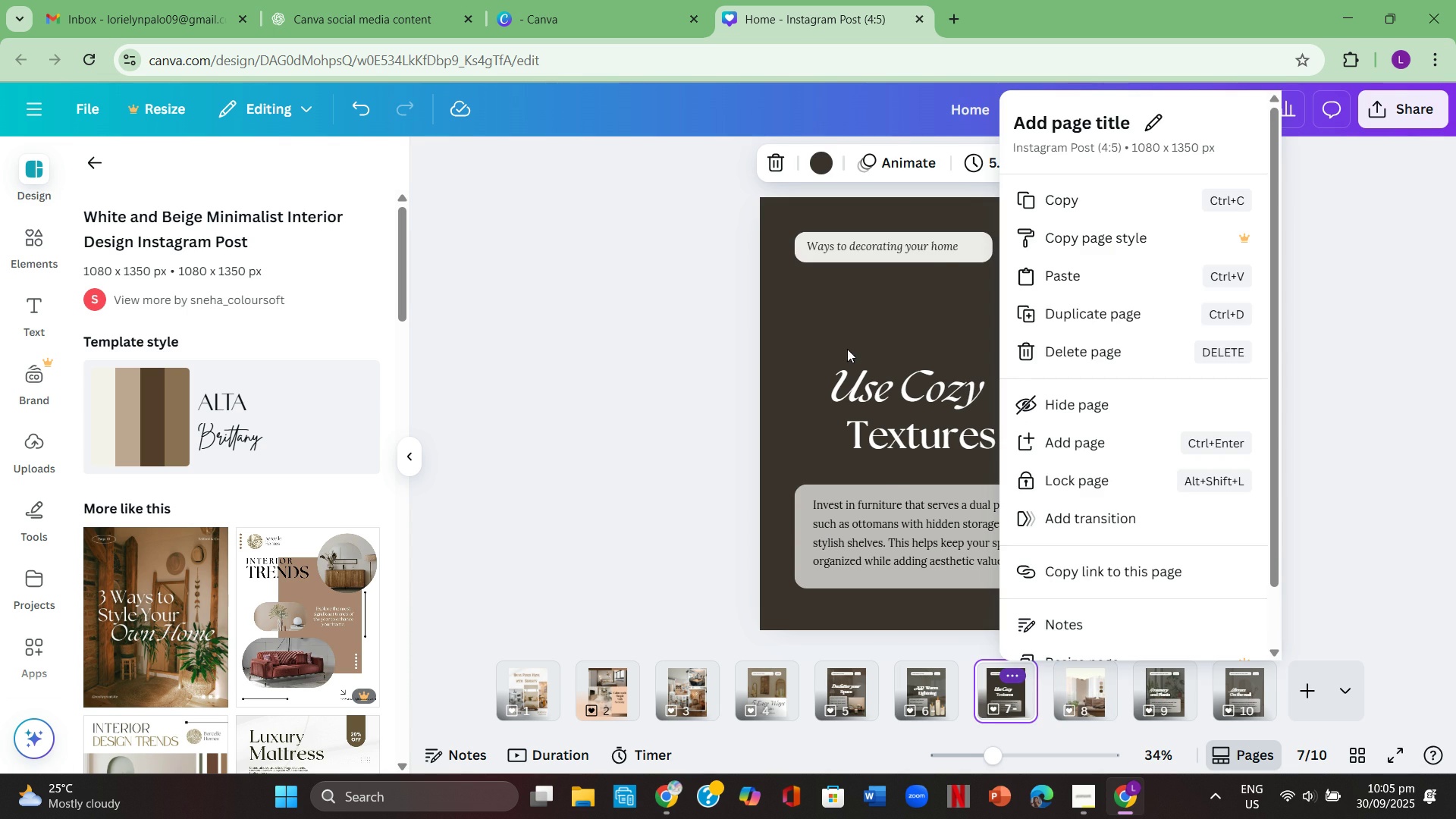 
left_click([848, 346])
 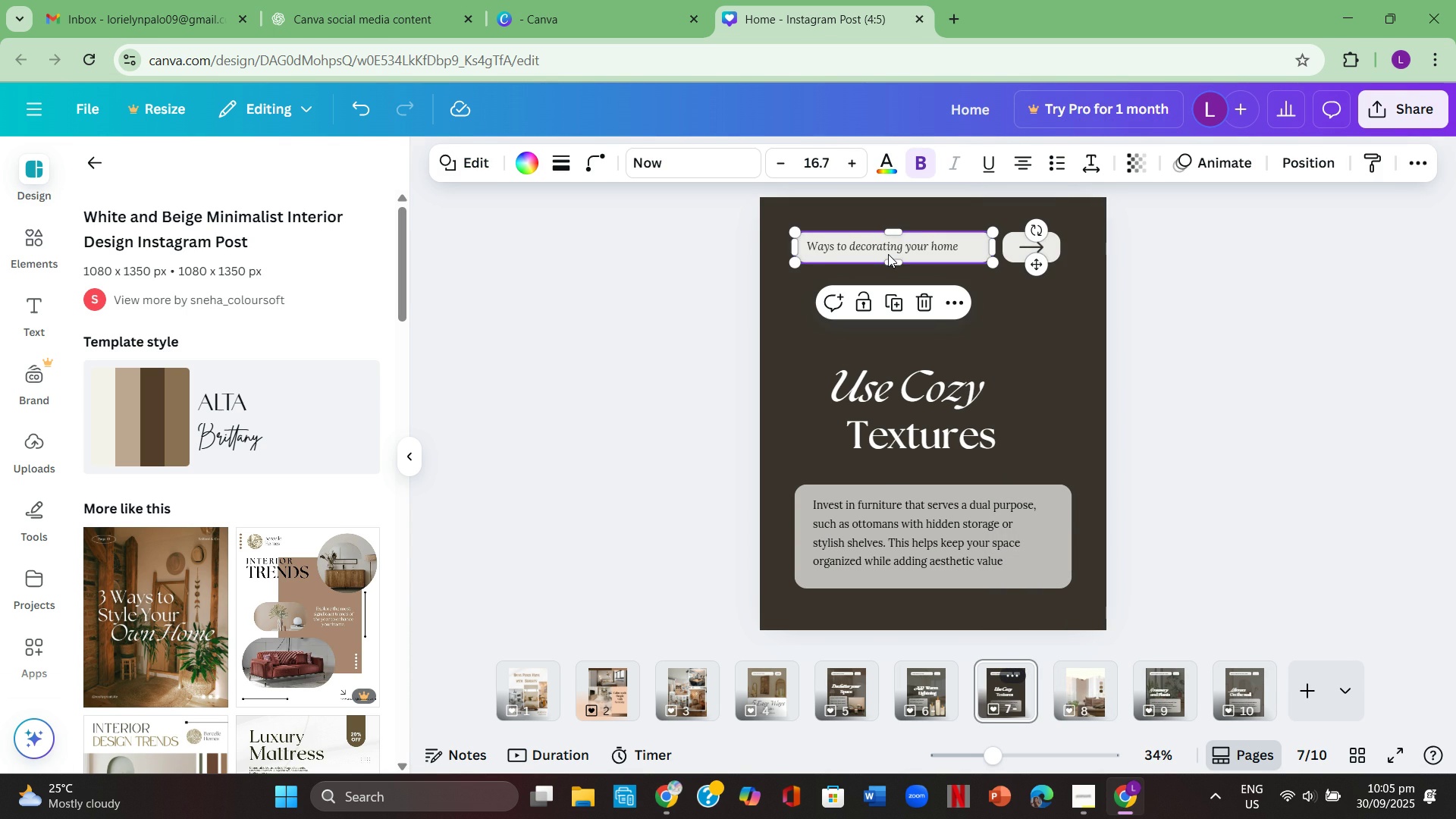 
left_click([888, 254])
 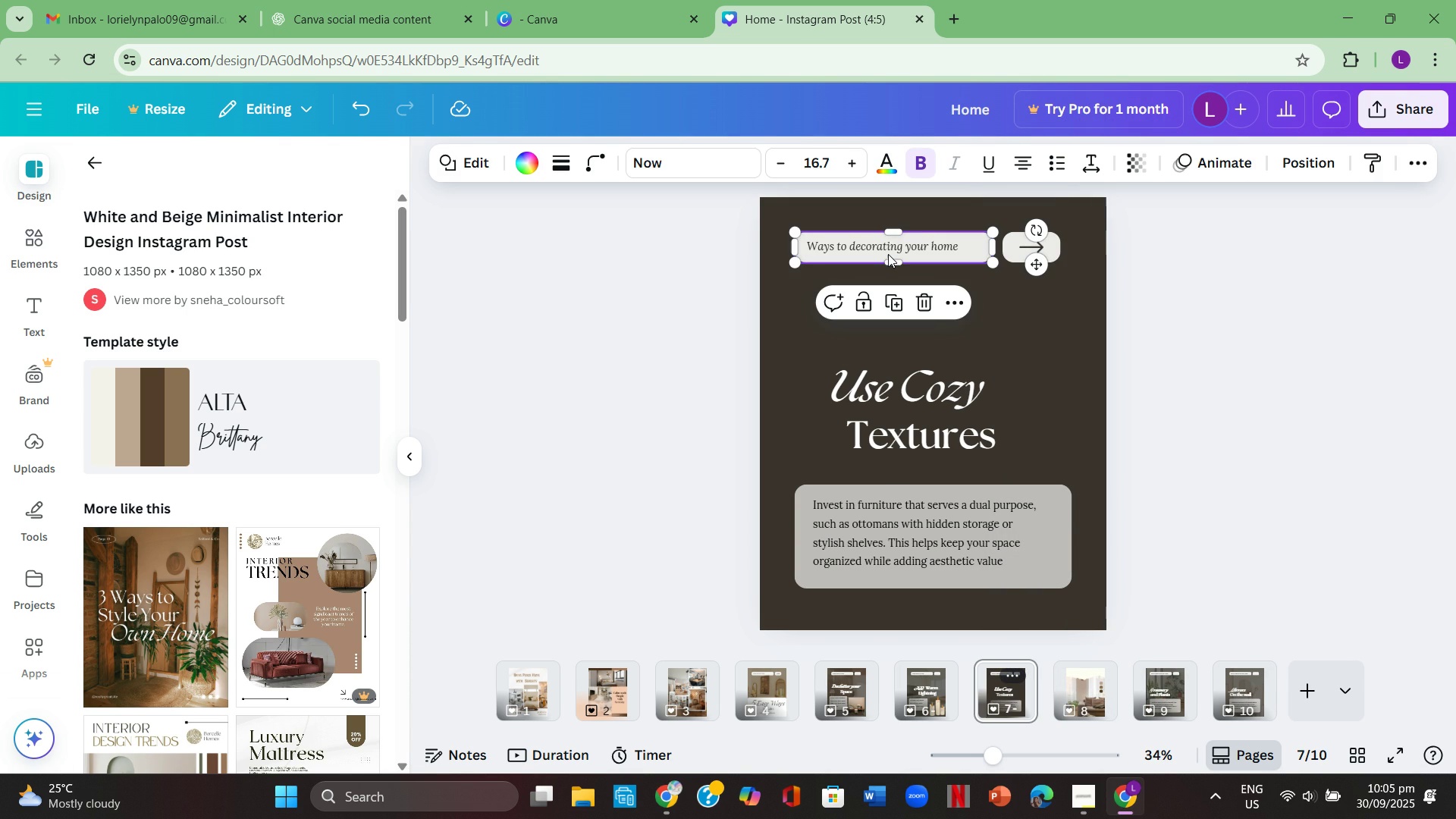 
key(Control+ControlLeft)
 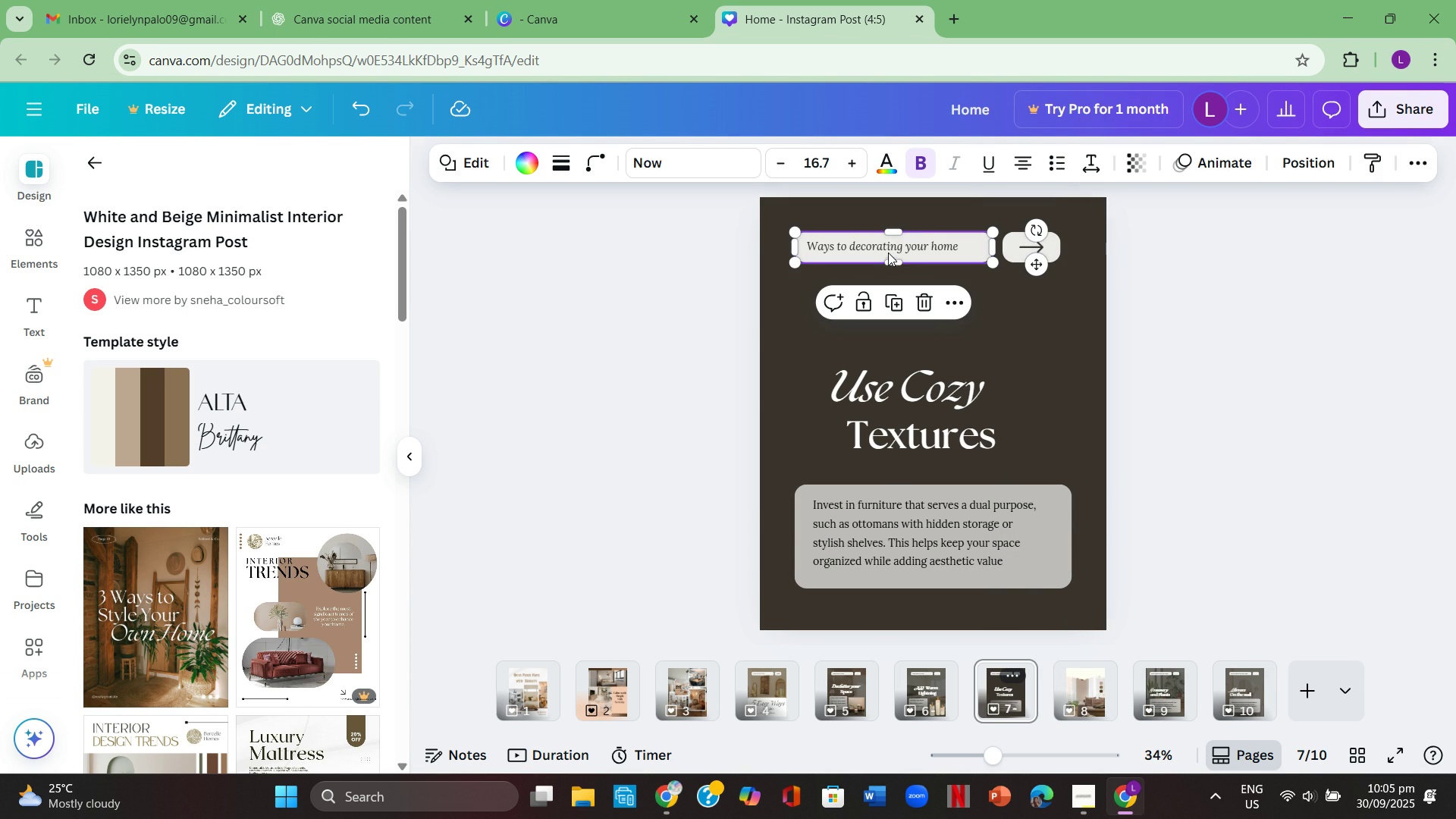 
key(Control+C)
 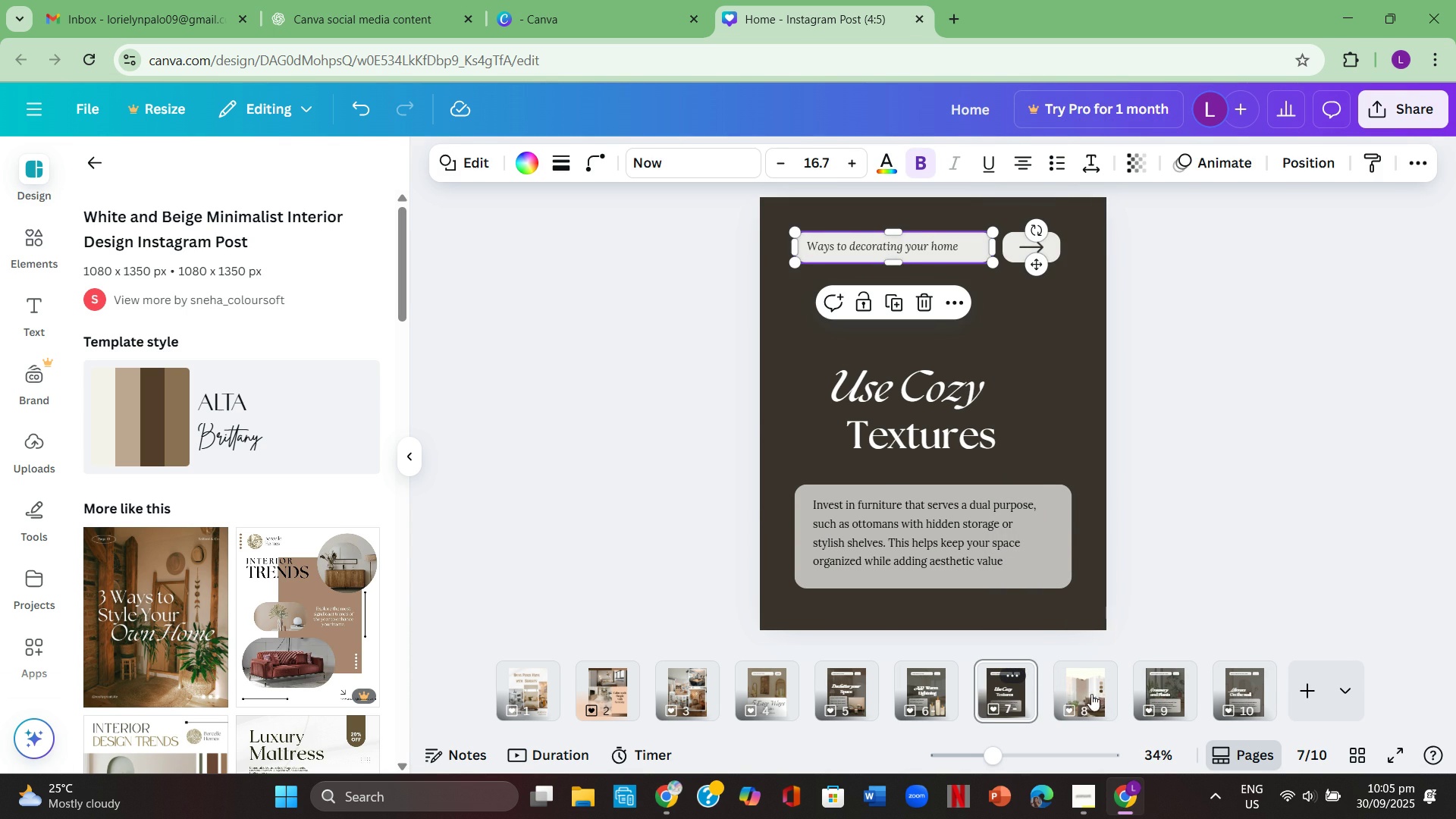 
left_click([1088, 690])
 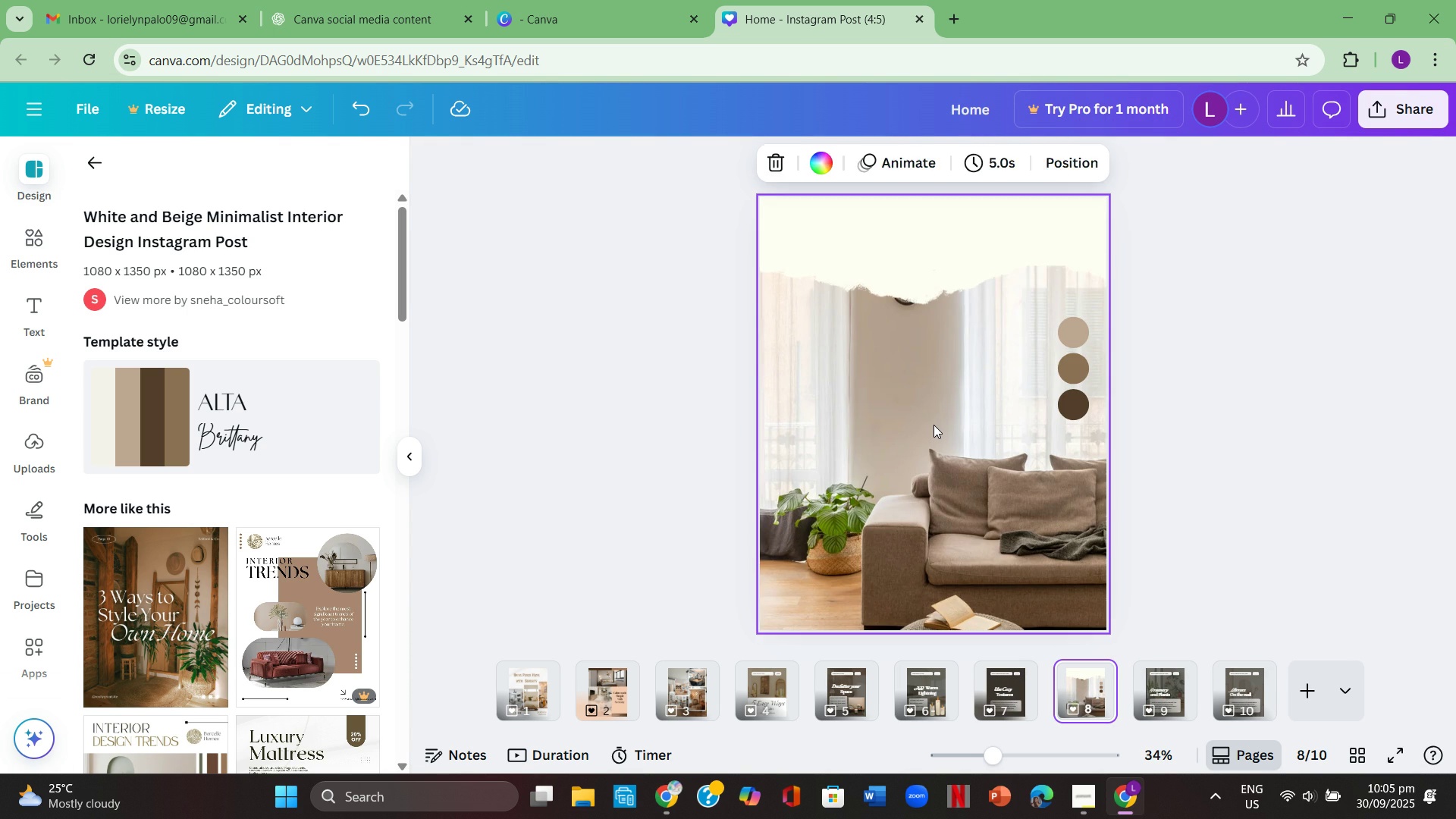 
left_click([934, 425])